 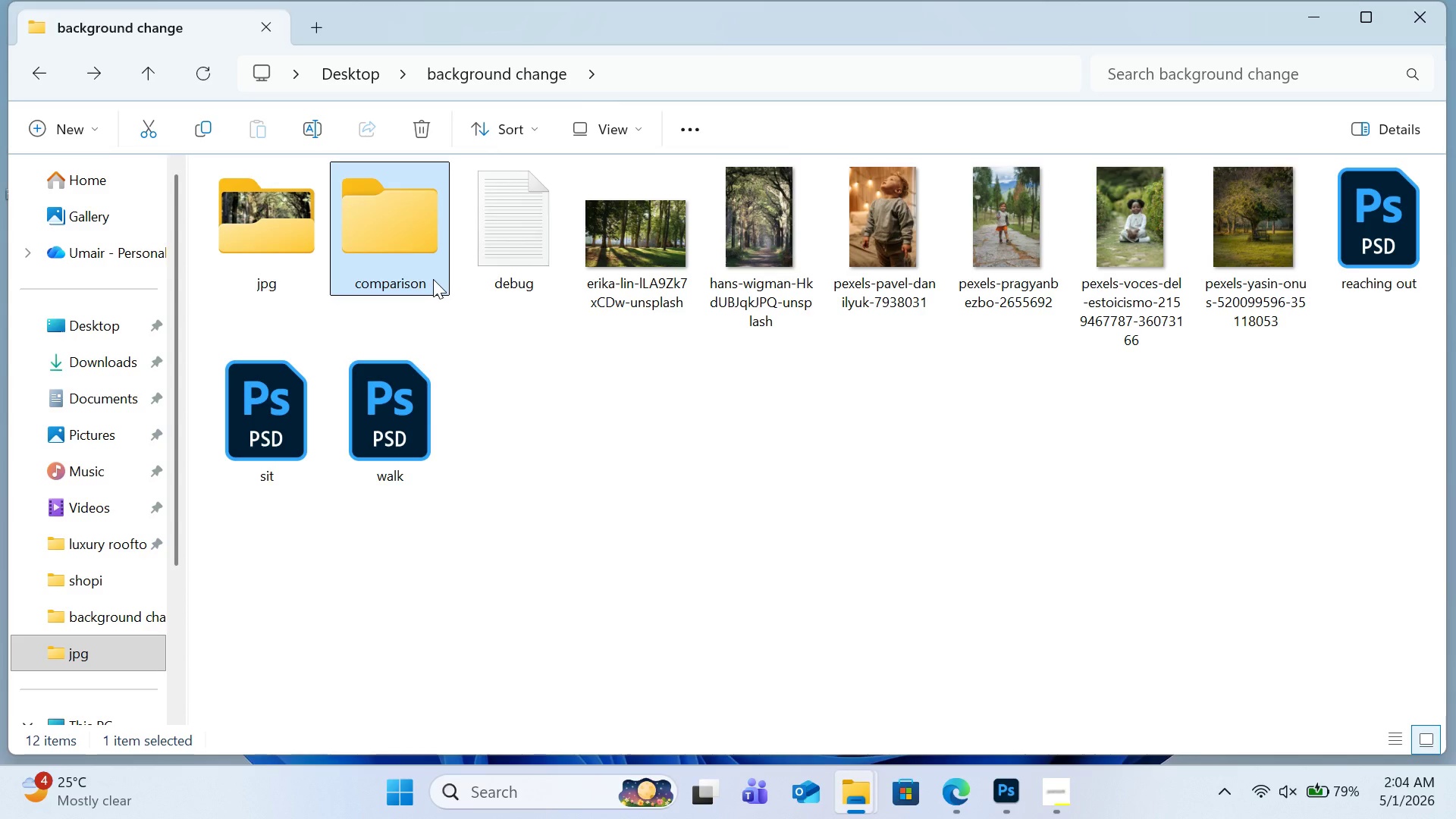 
right_click([433, 279])
 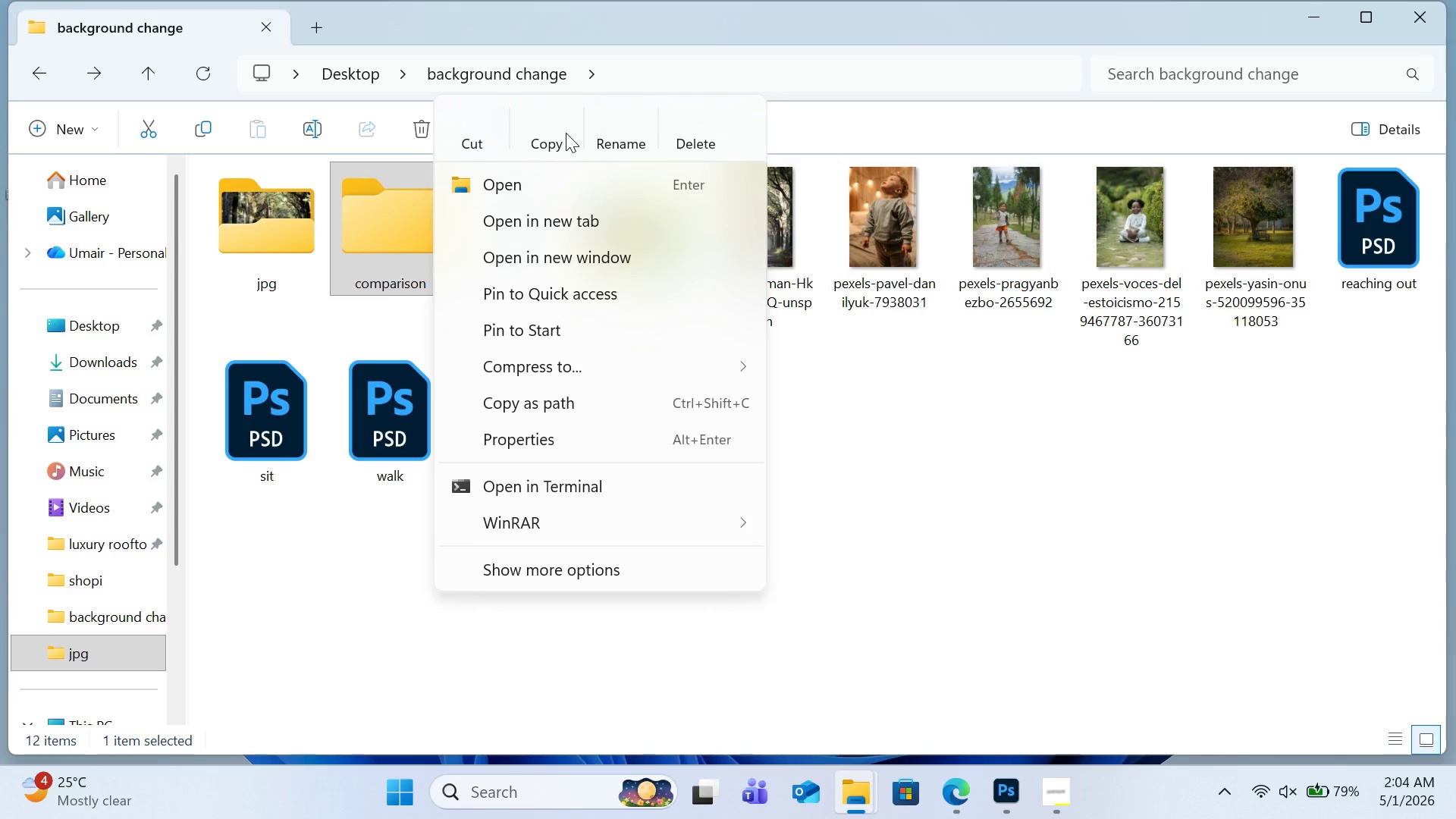 
left_click([619, 130])
 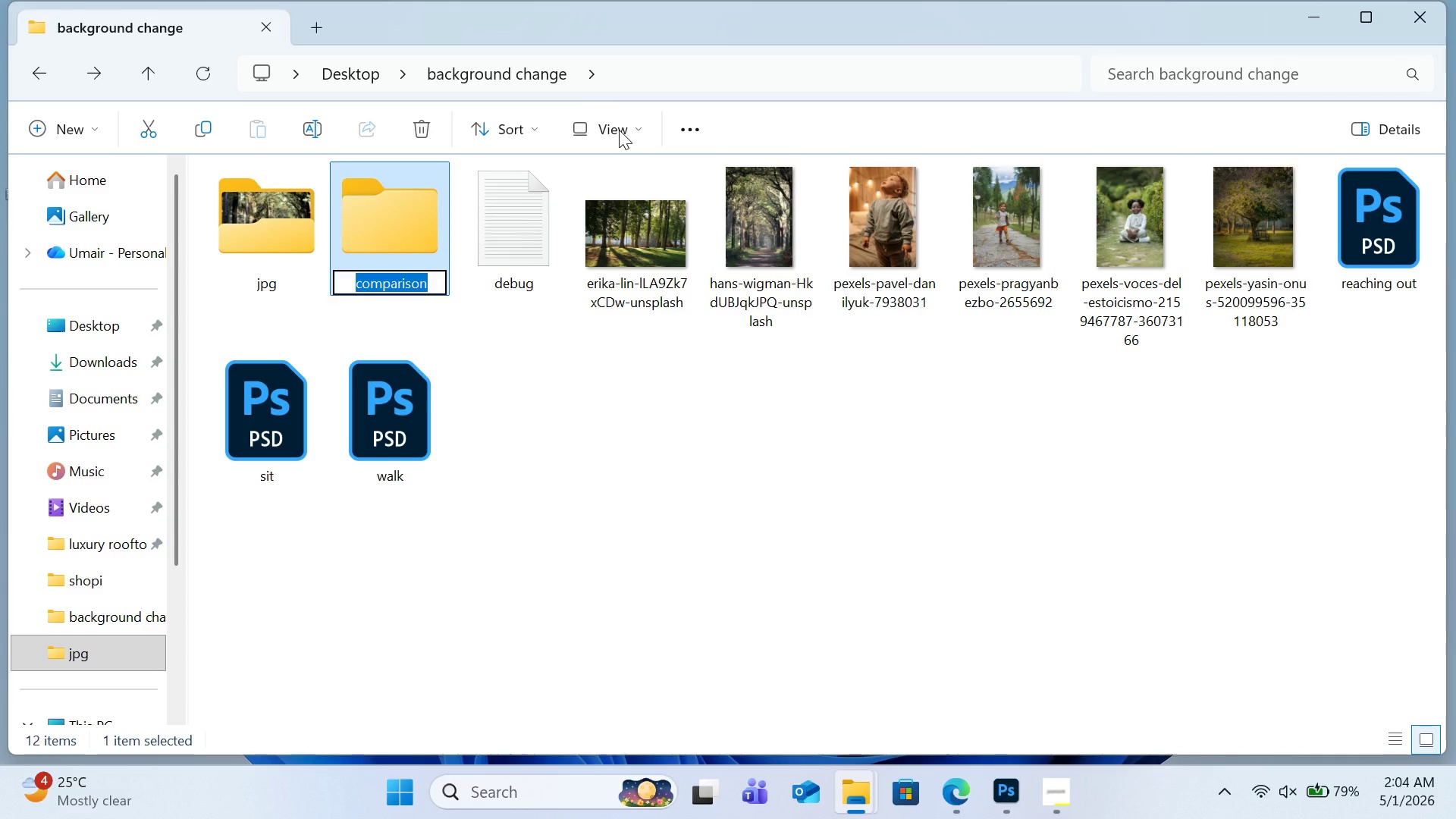 
key(Control+V)
 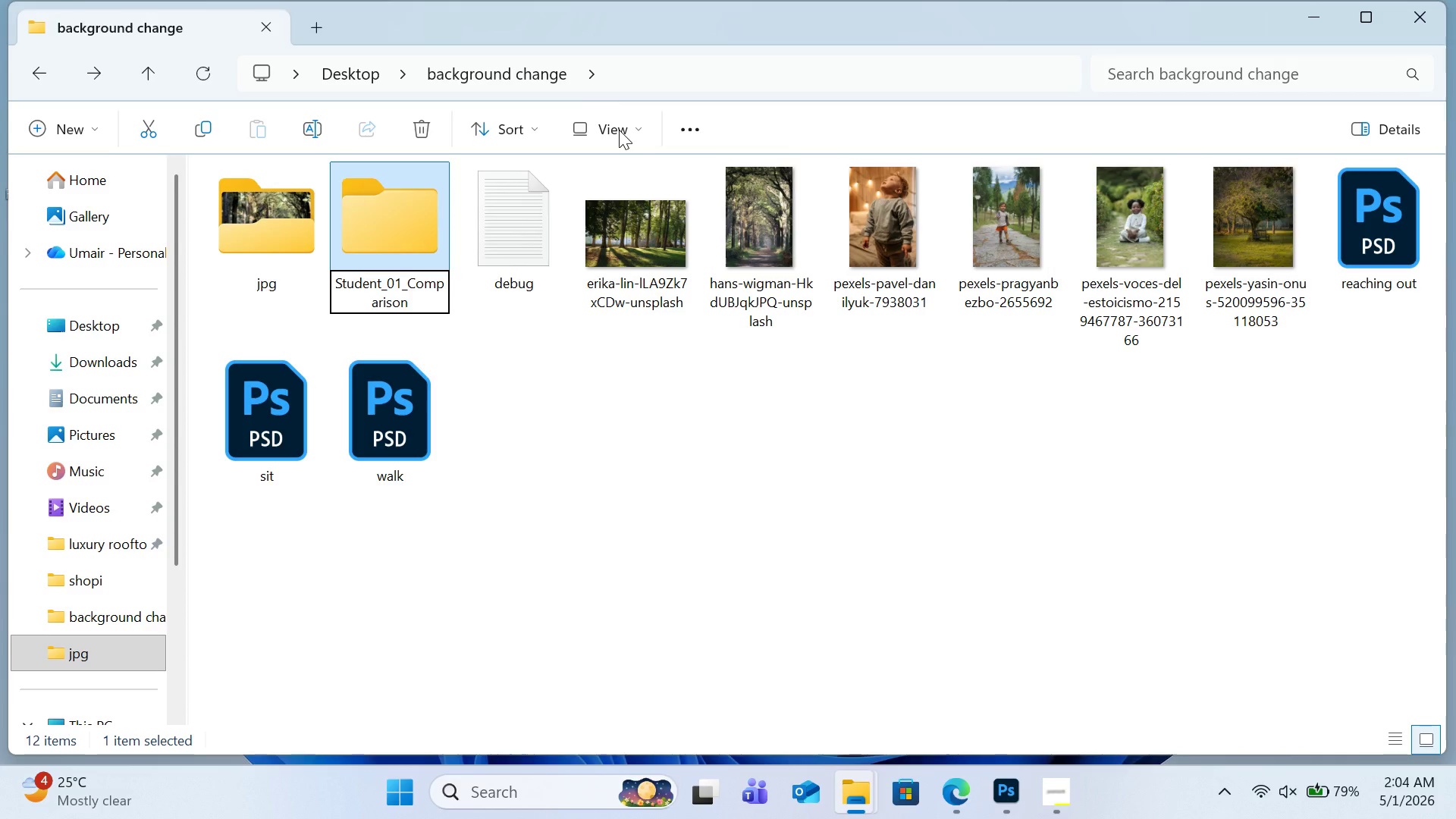 
key(Enter)
 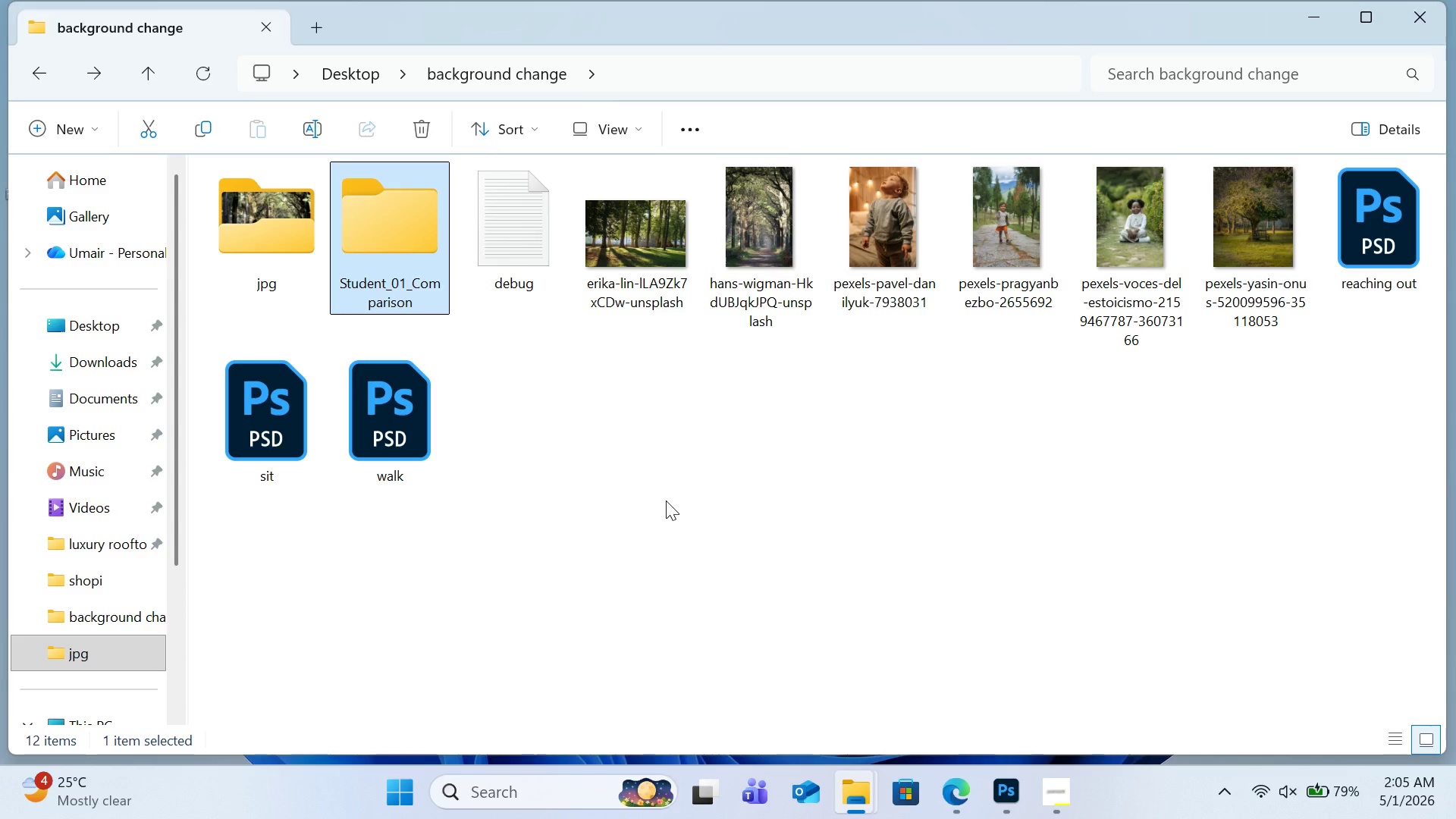 
wait(19.09)
 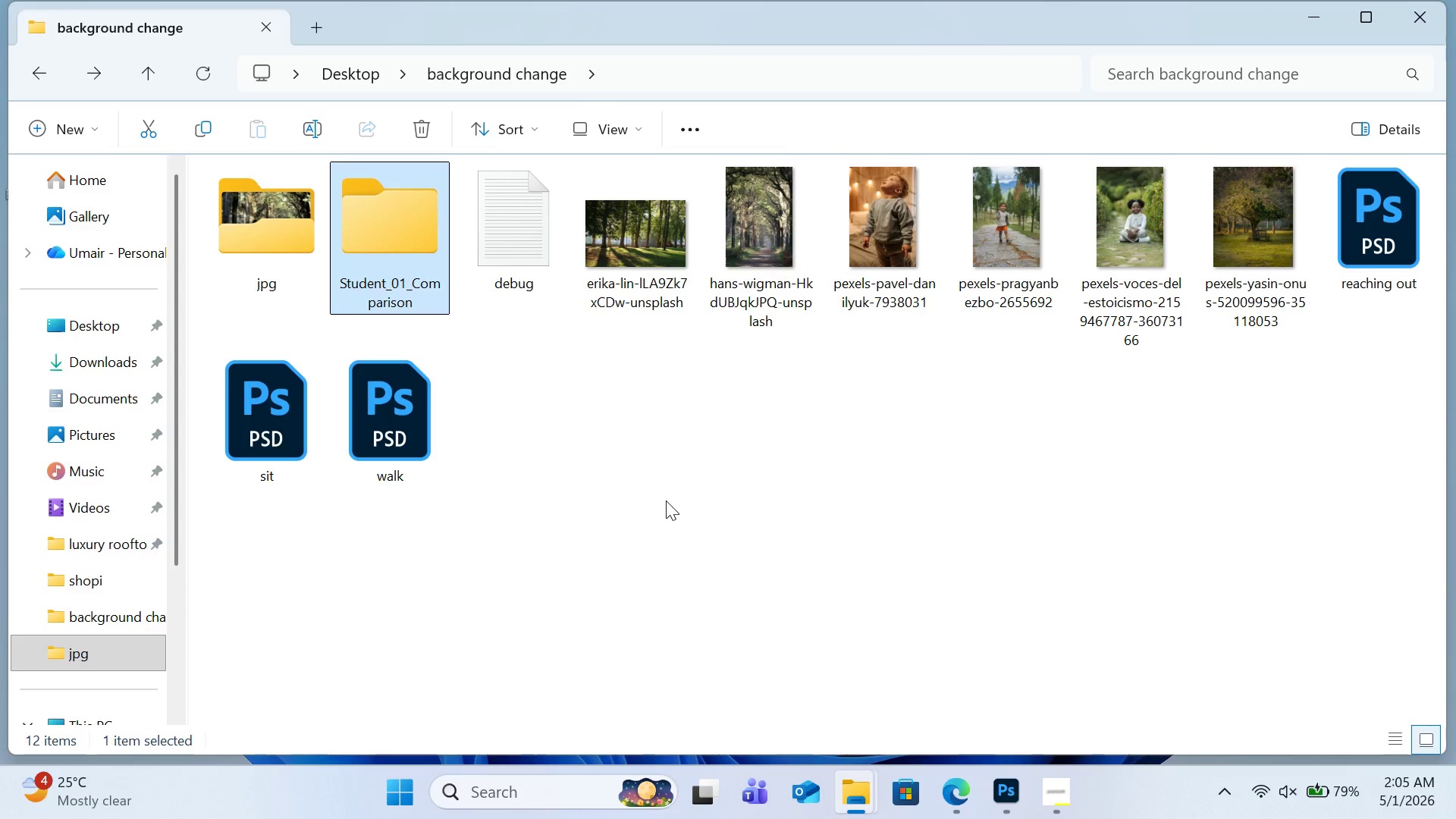 
double_click([306, 263])
 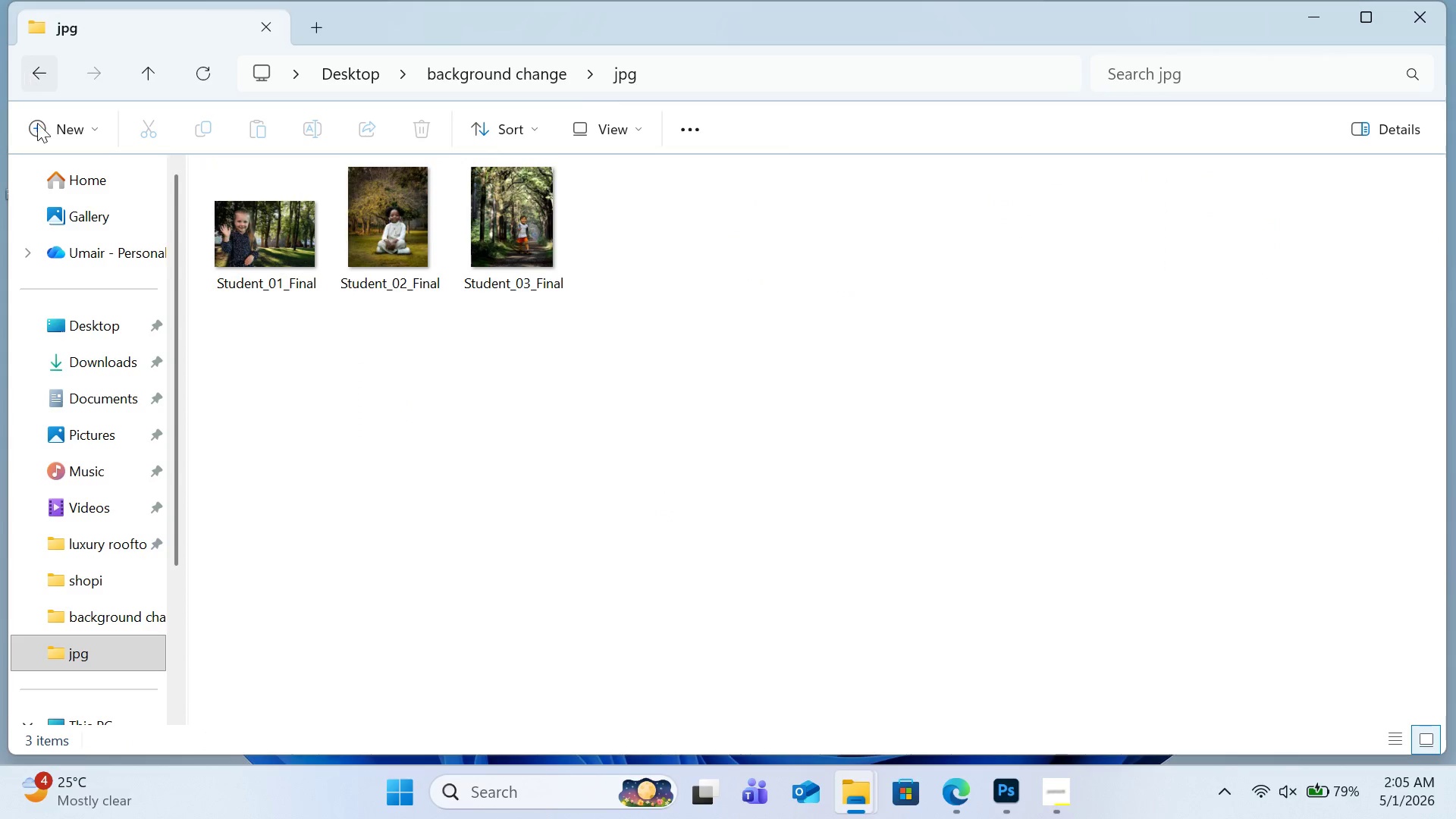 
left_click([54, 367])
 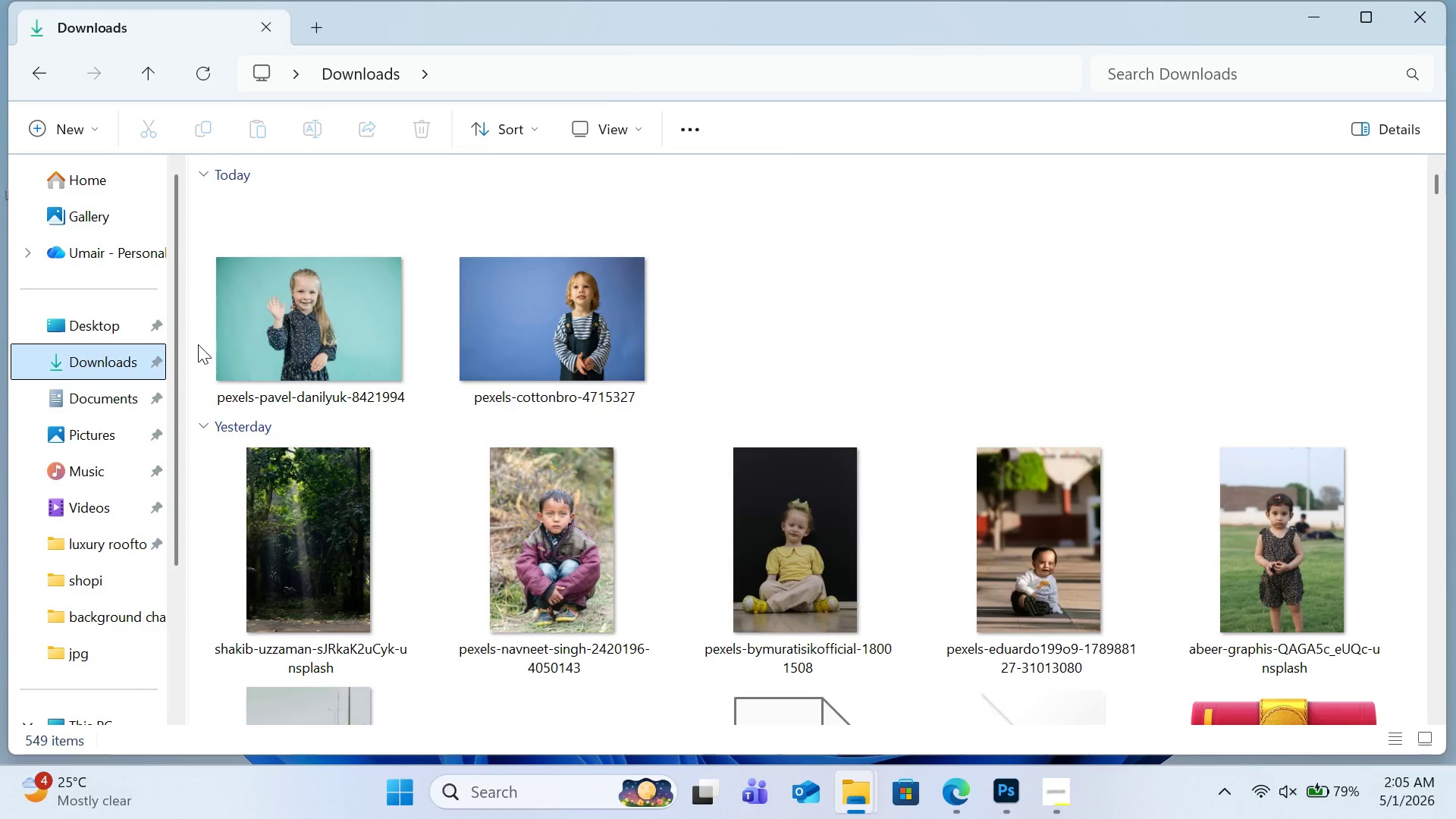 
left_click([248, 337])
 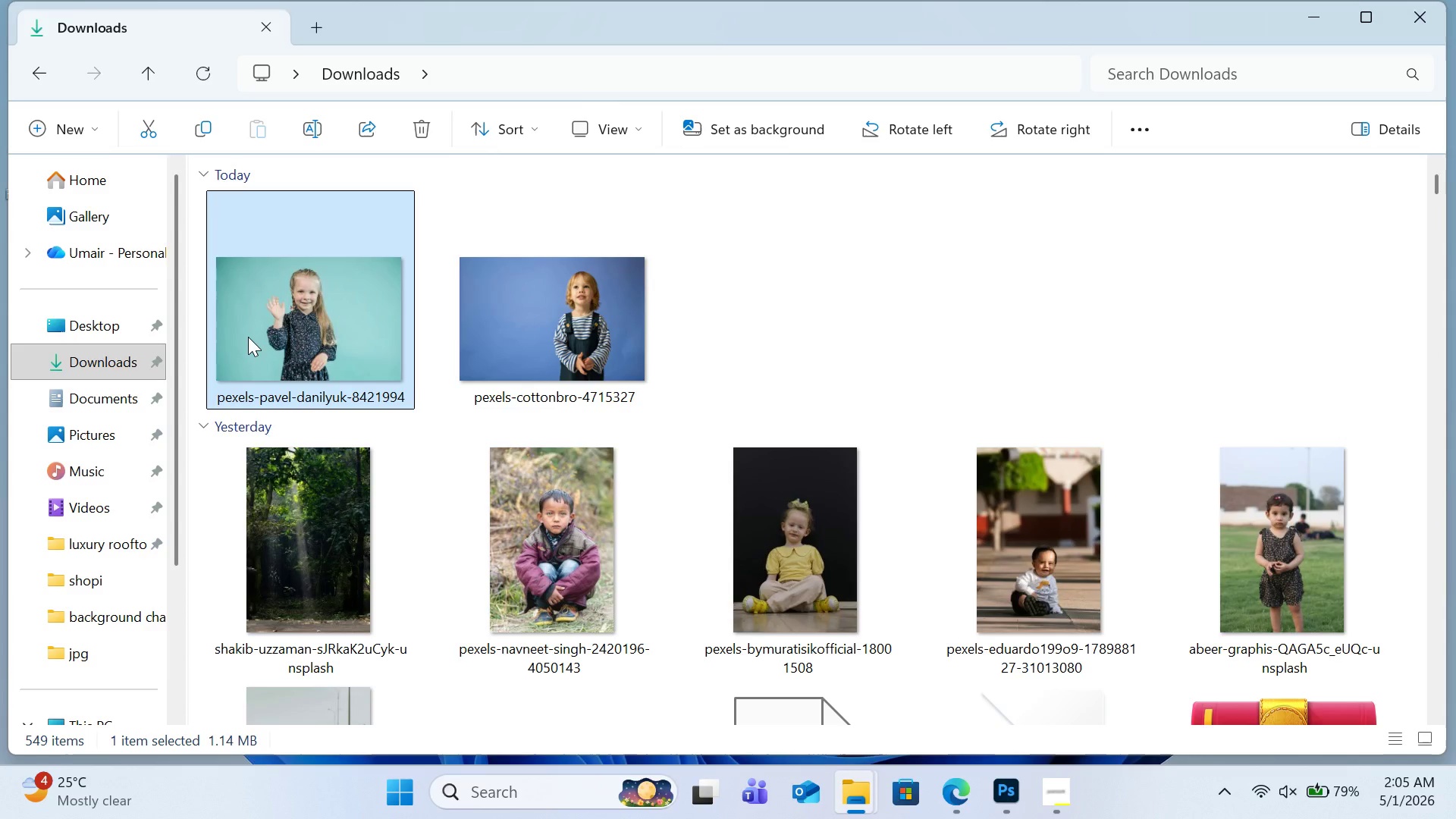 
key(Control+X)
 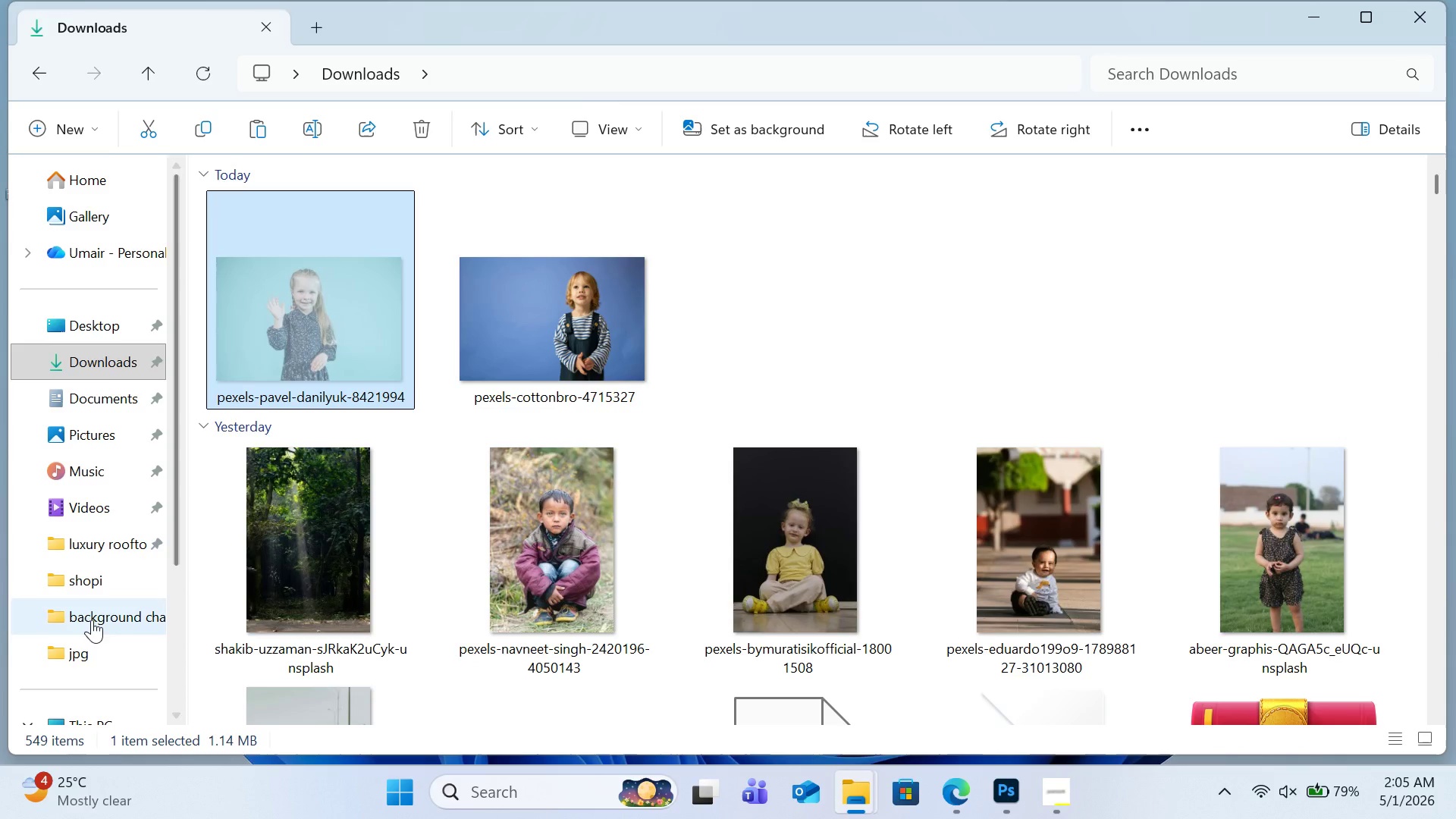 
left_click([100, 611])
 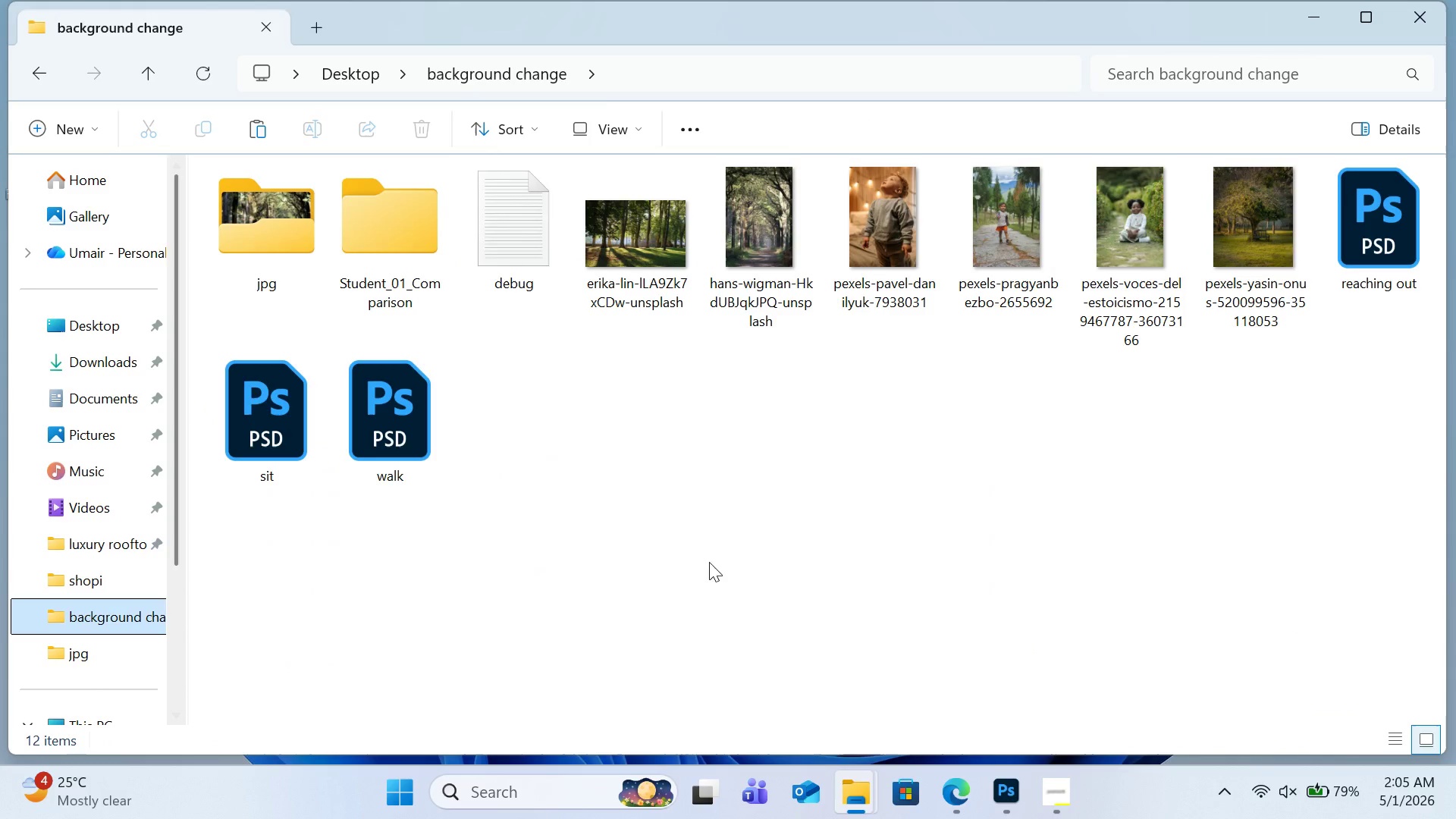 
left_click([714, 557])
 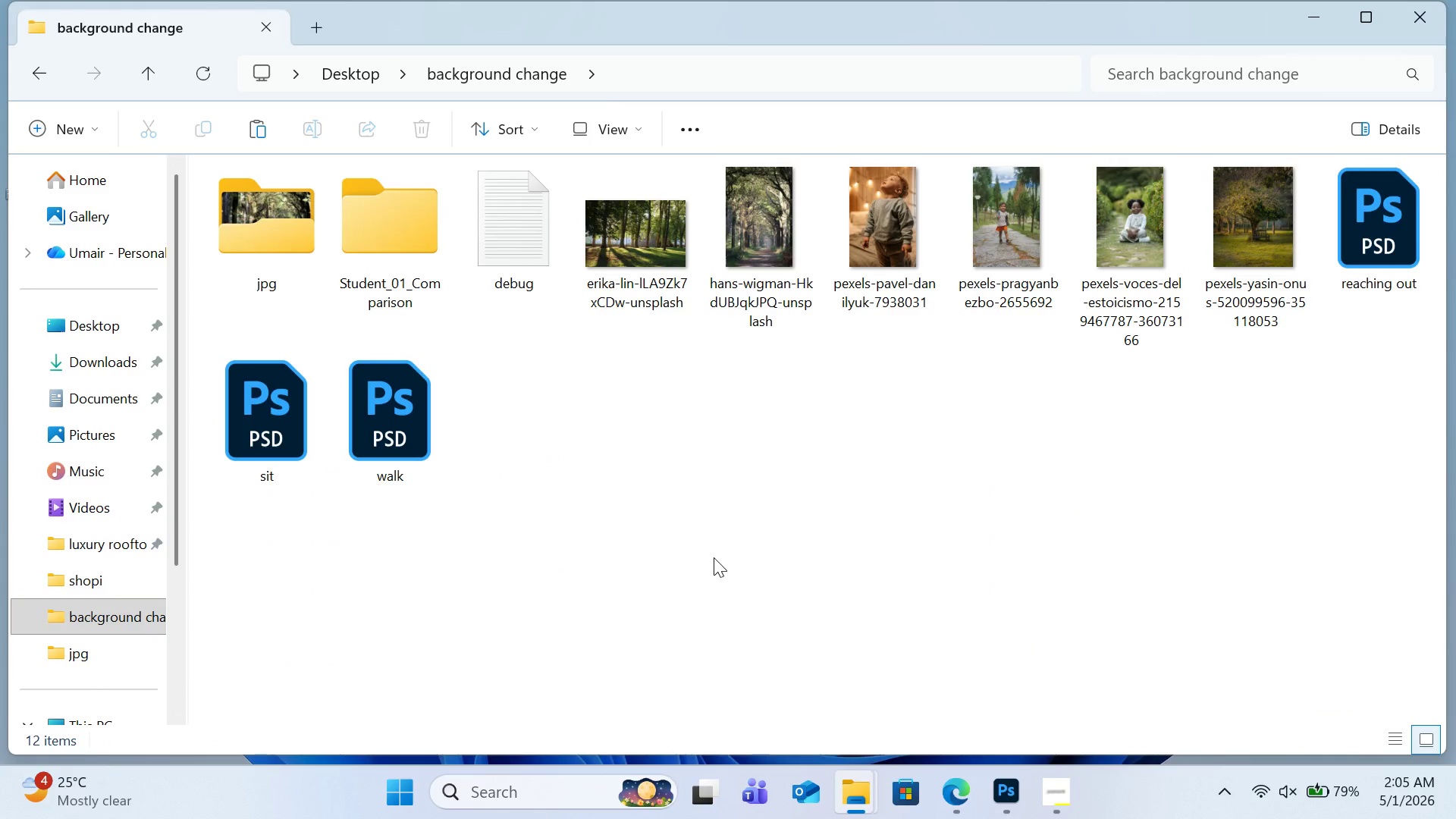 
key(Control+V)
 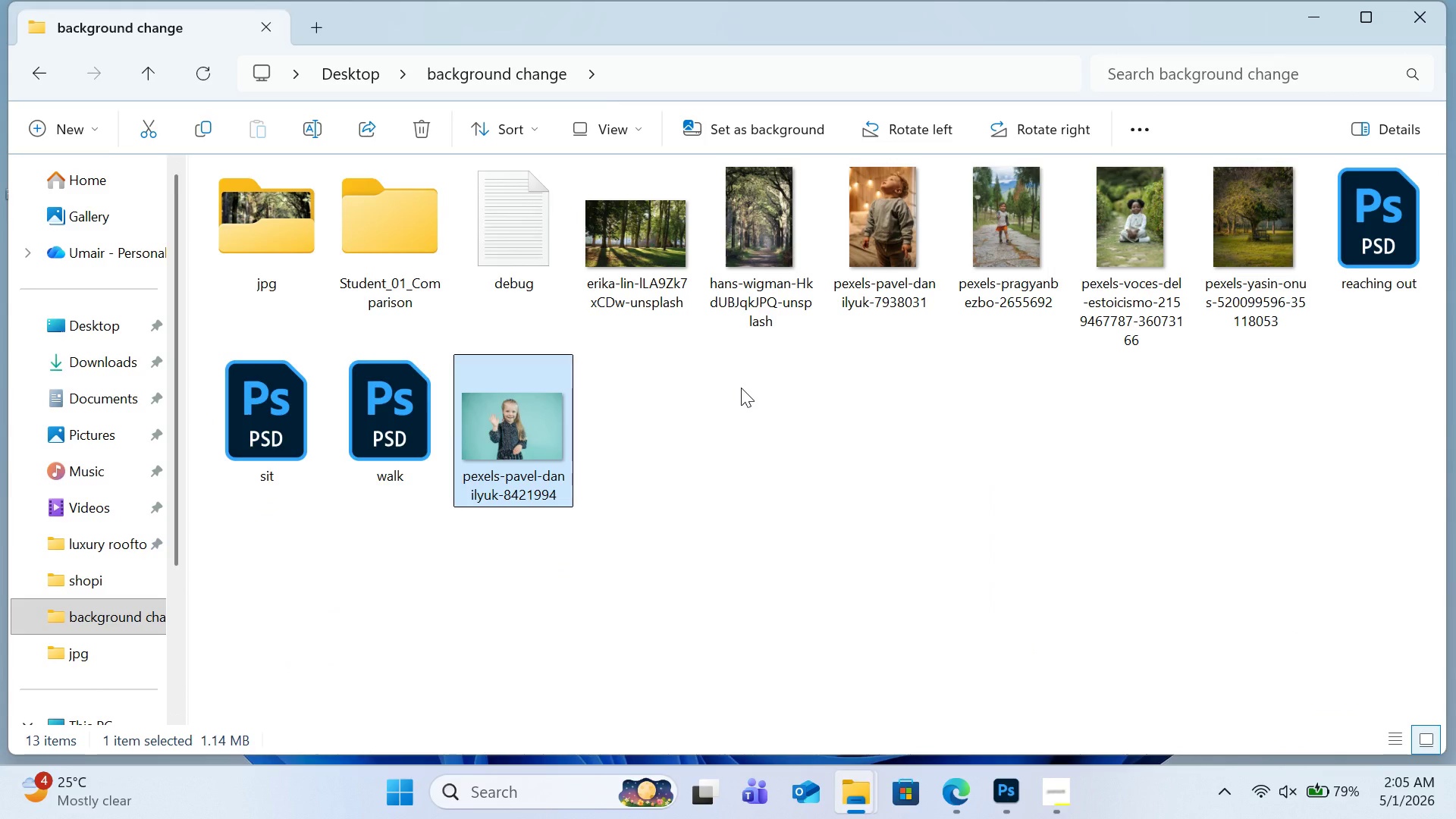 
left_click([903, 217])
 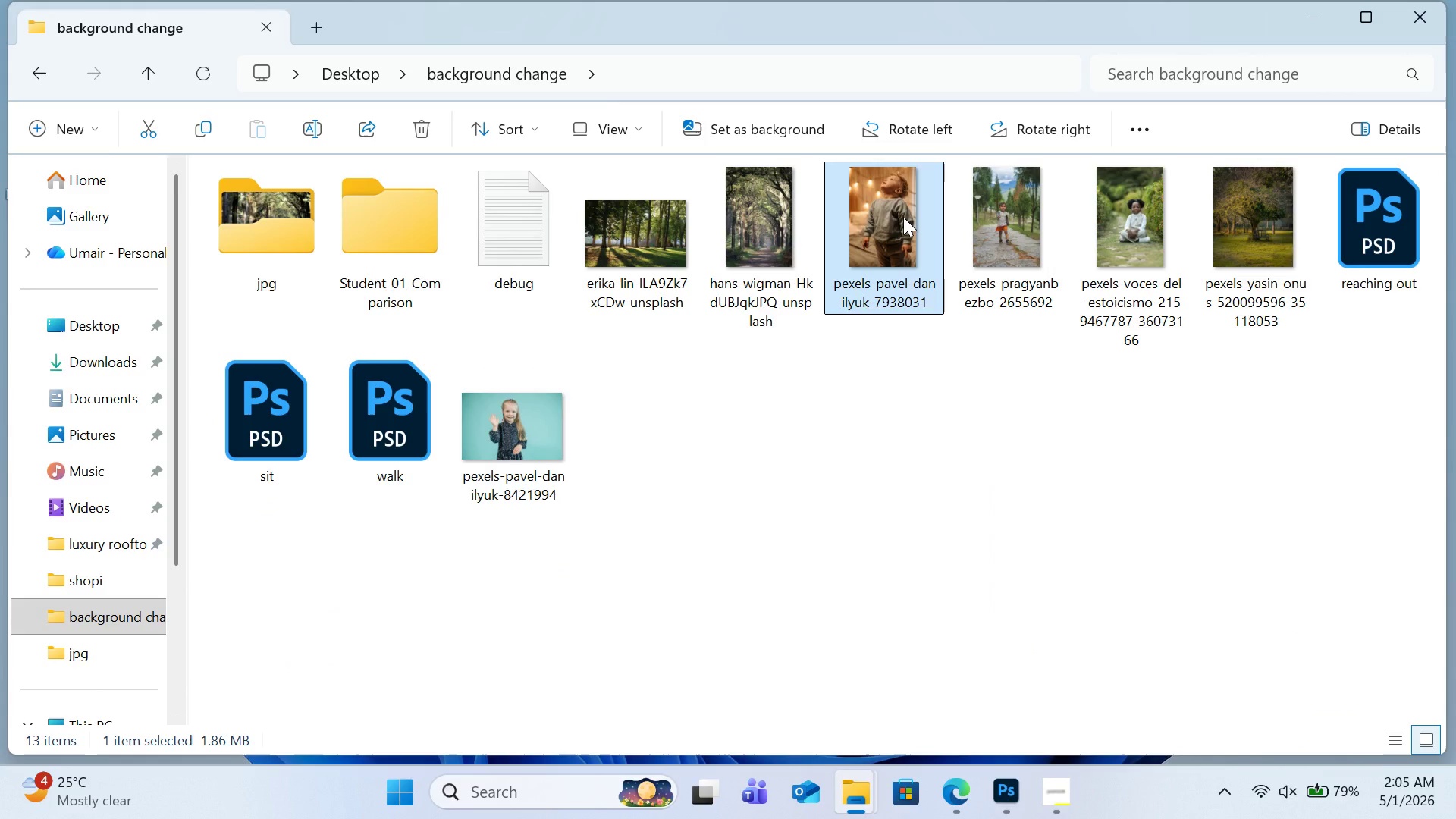 
key(Delete)
 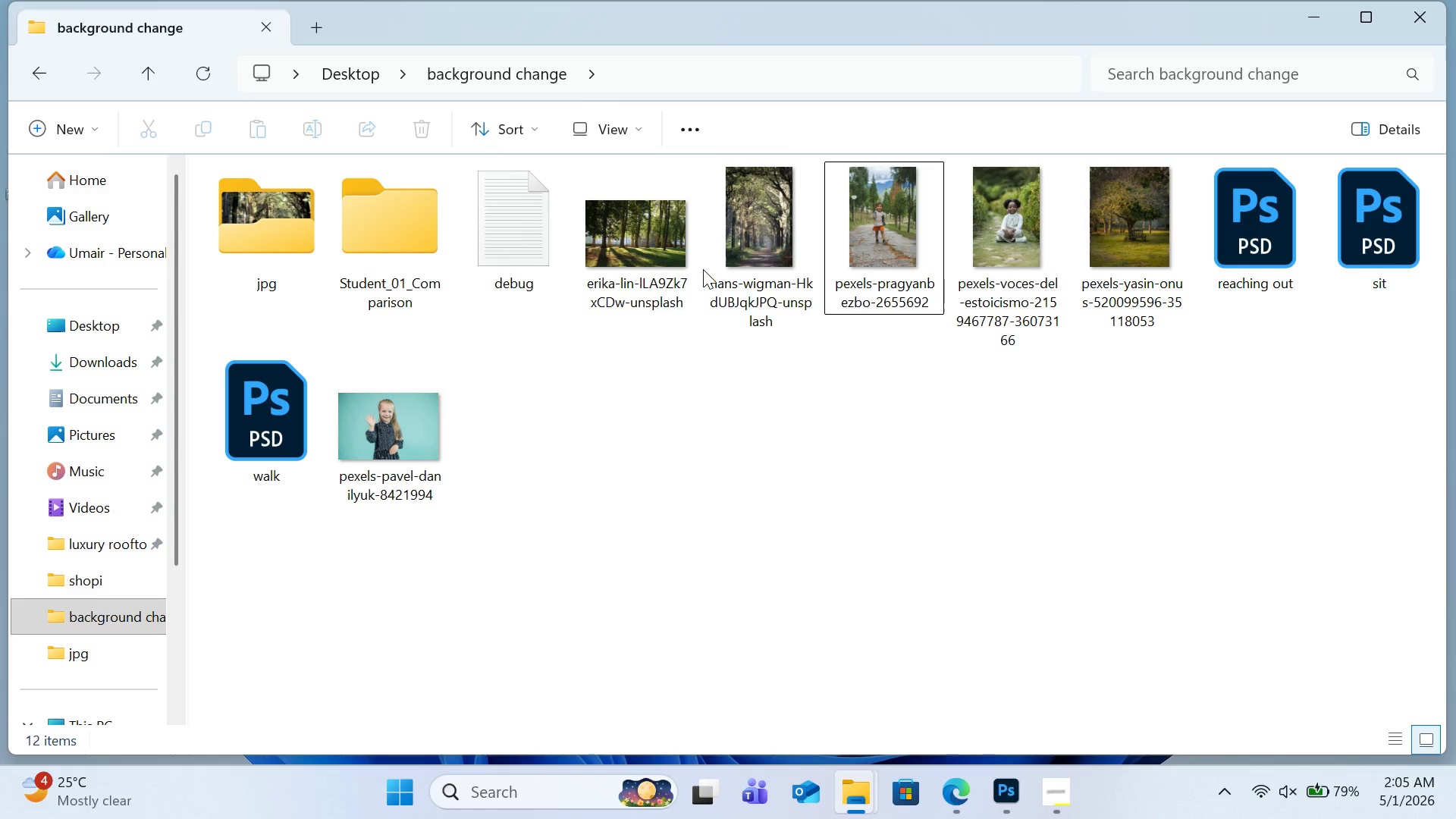 
mouse_move([1070, 274])
 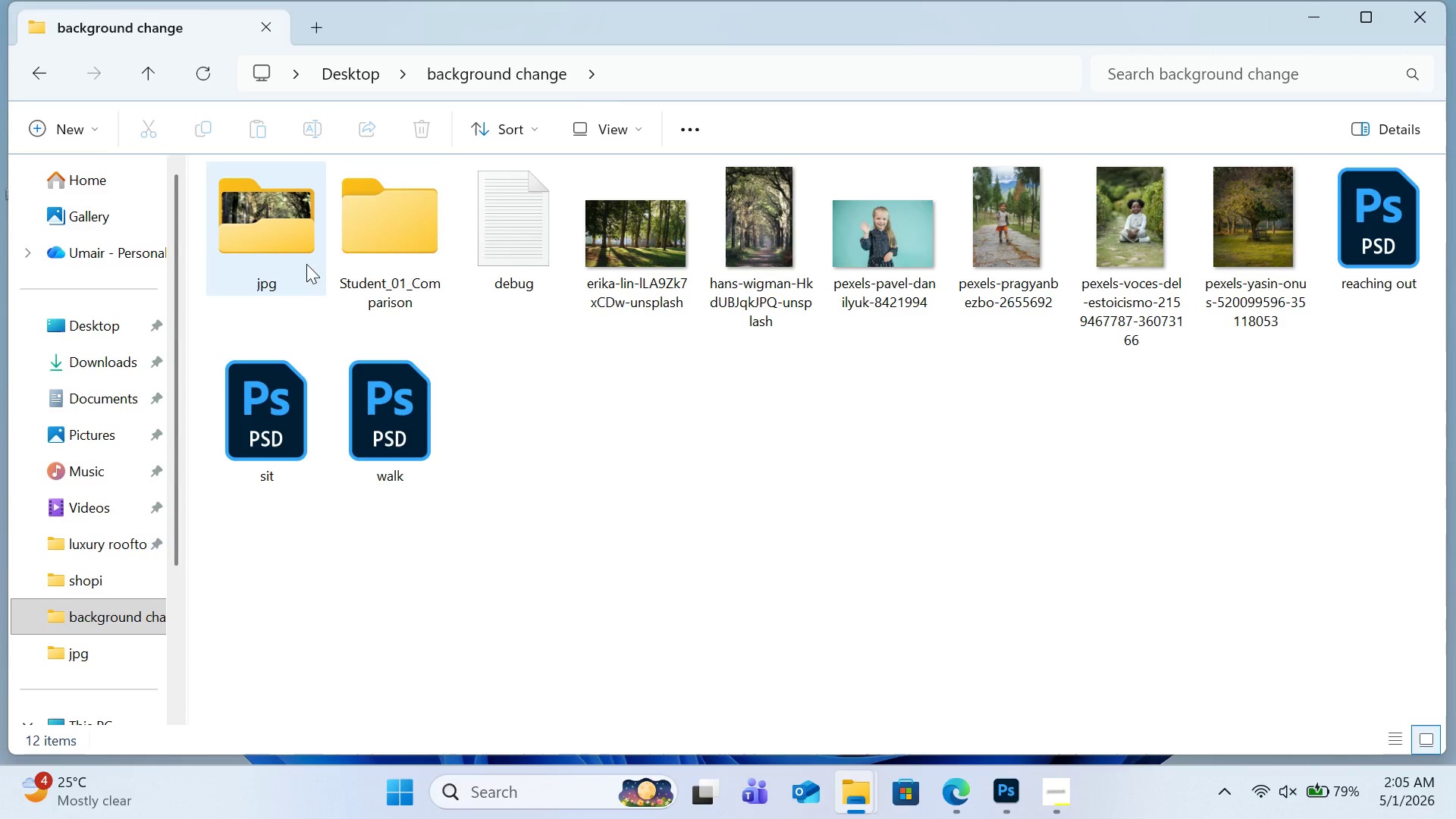 
wait(5.12)
 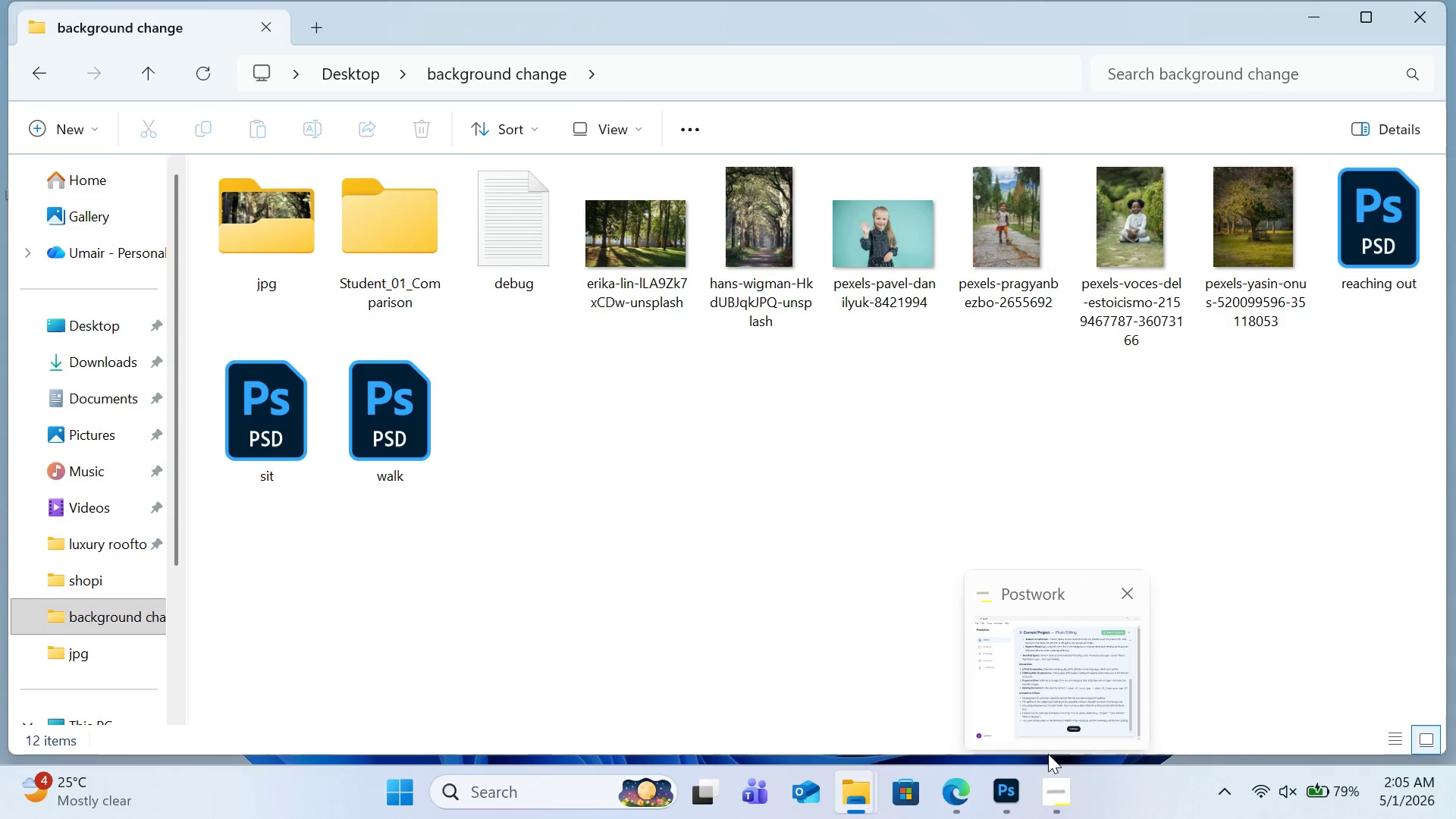 
left_click([1001, 807])
 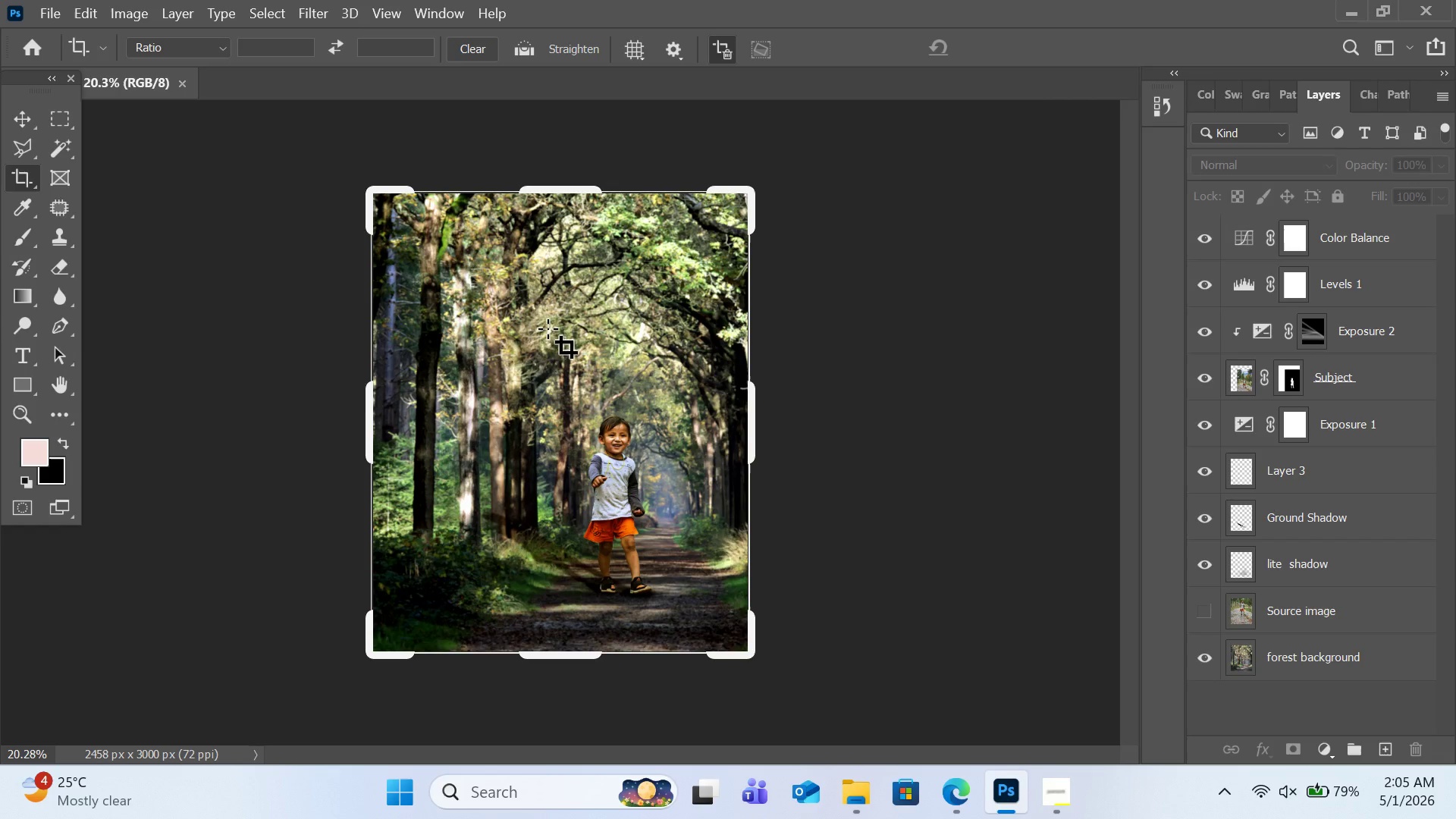 
left_click([1341, 14])
 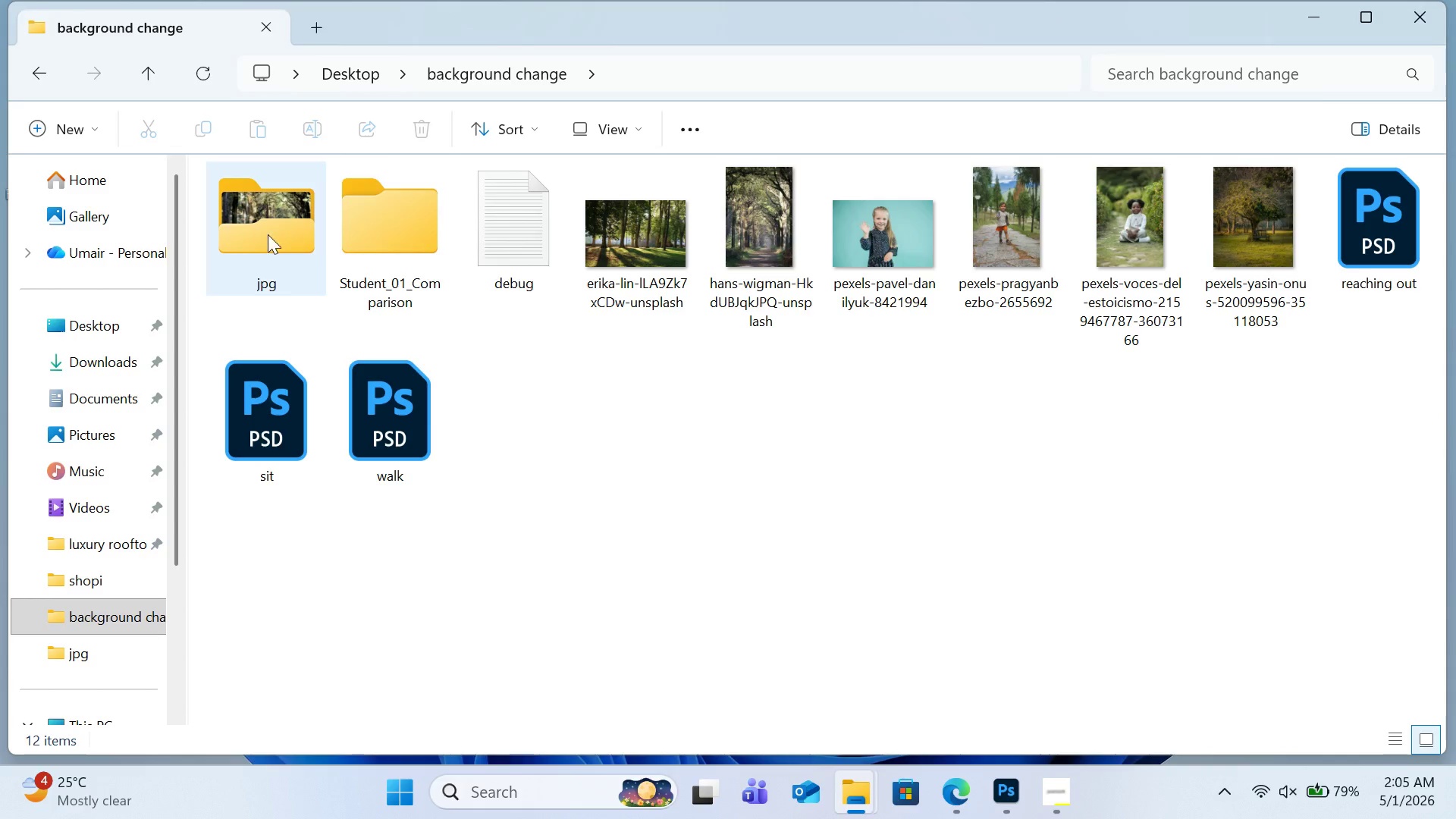 
double_click([268, 234])
 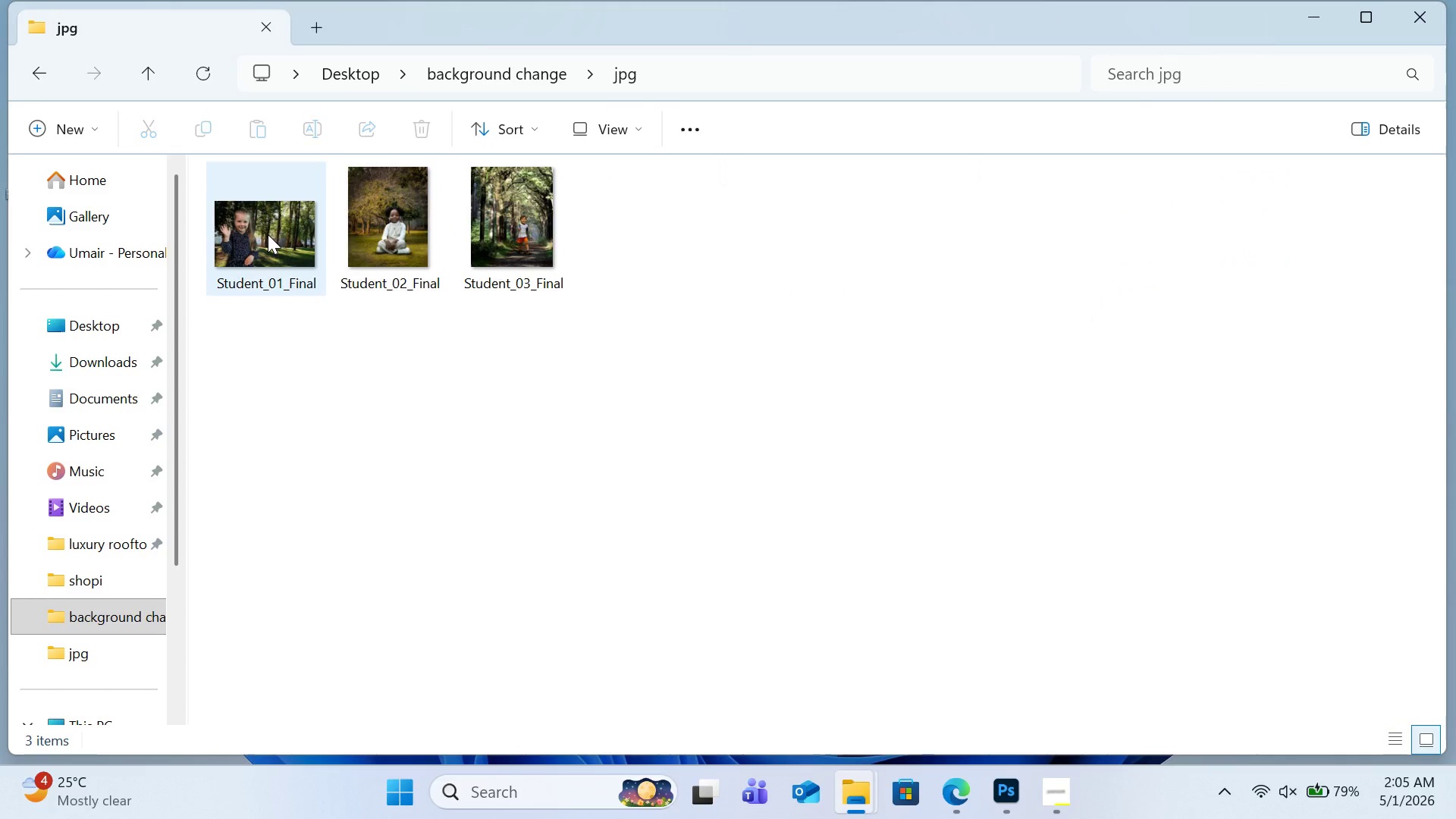 
left_click([268, 234])
 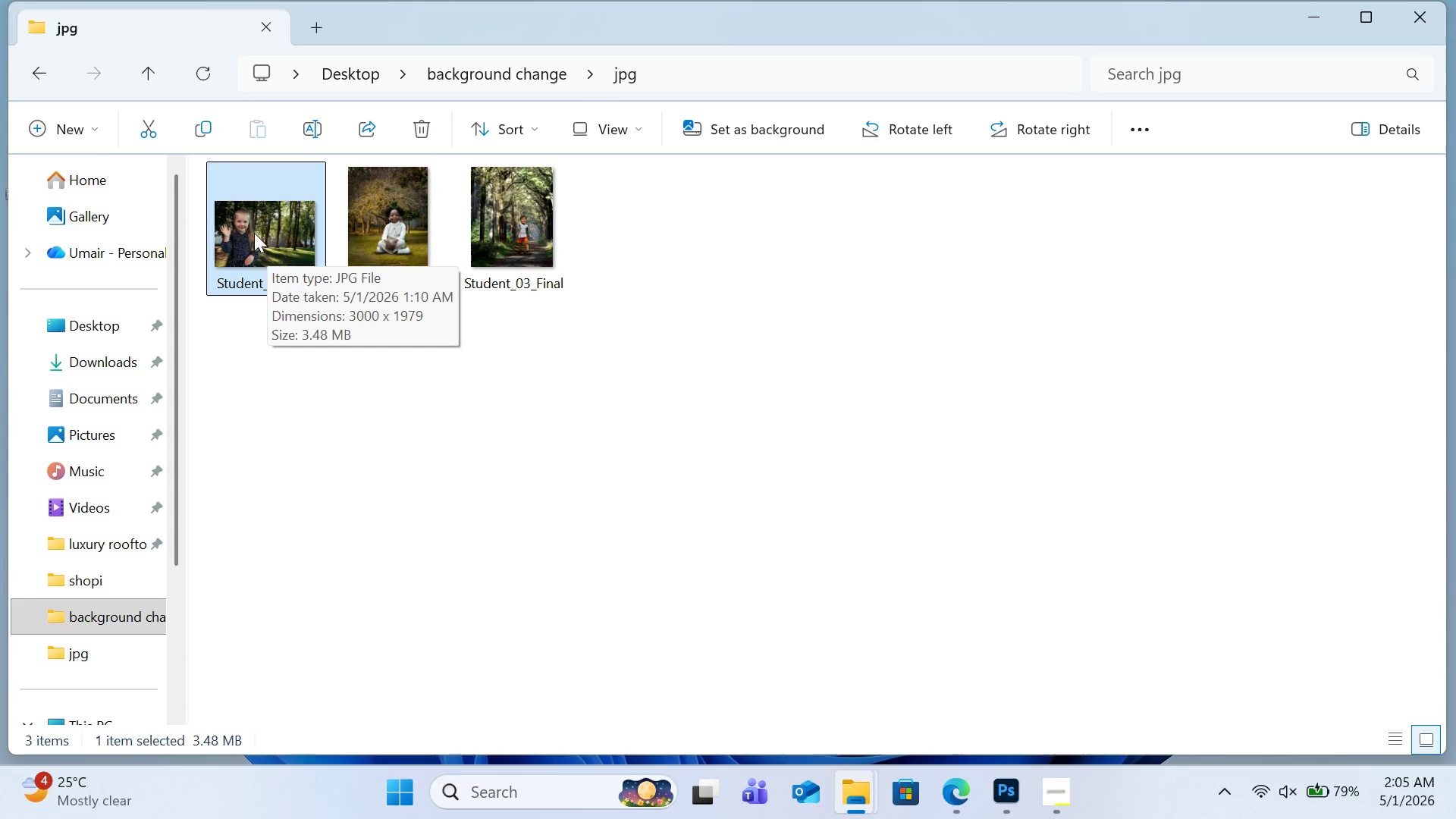 
wait(17.28)
 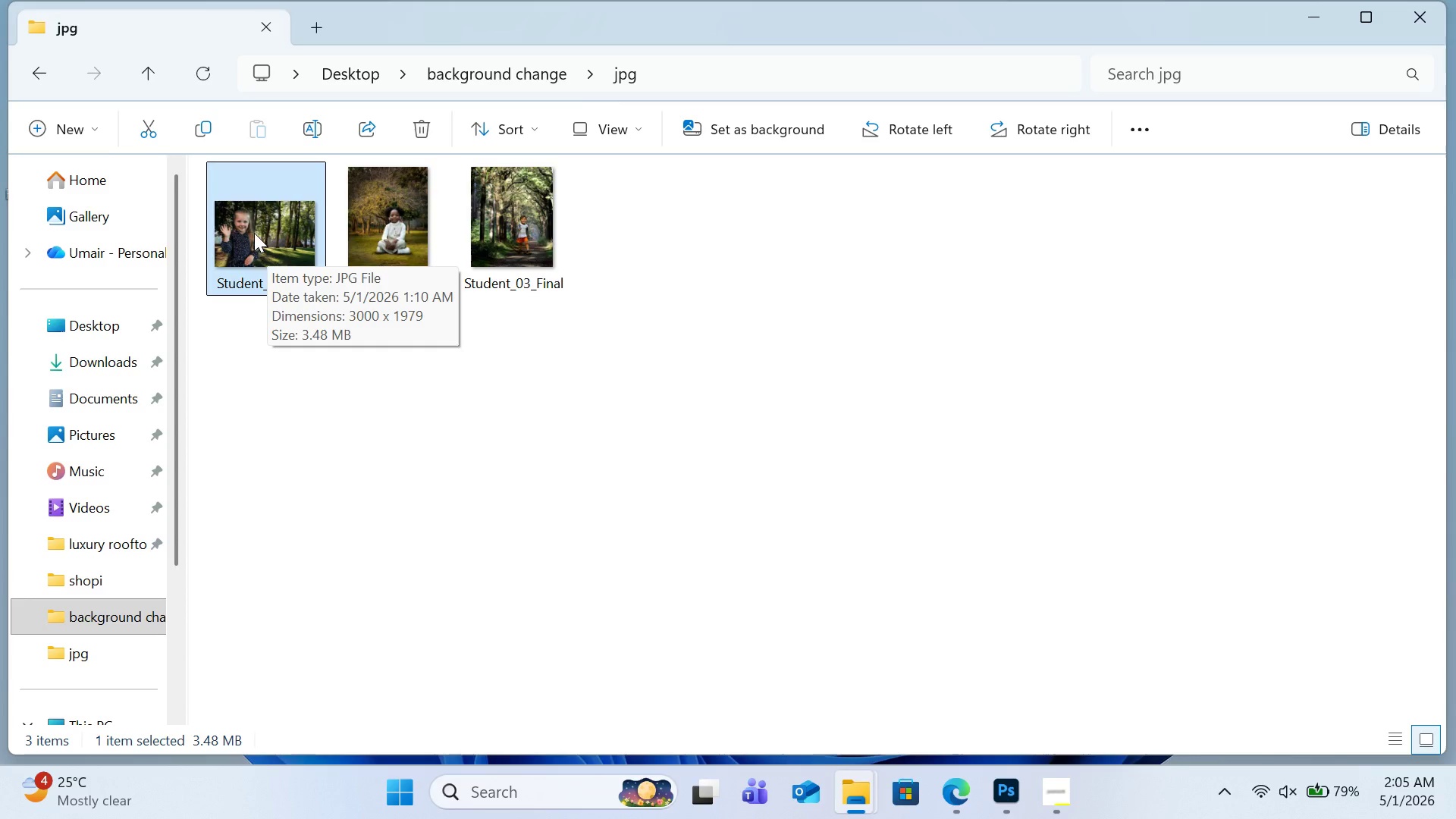 
left_click([1065, 806])